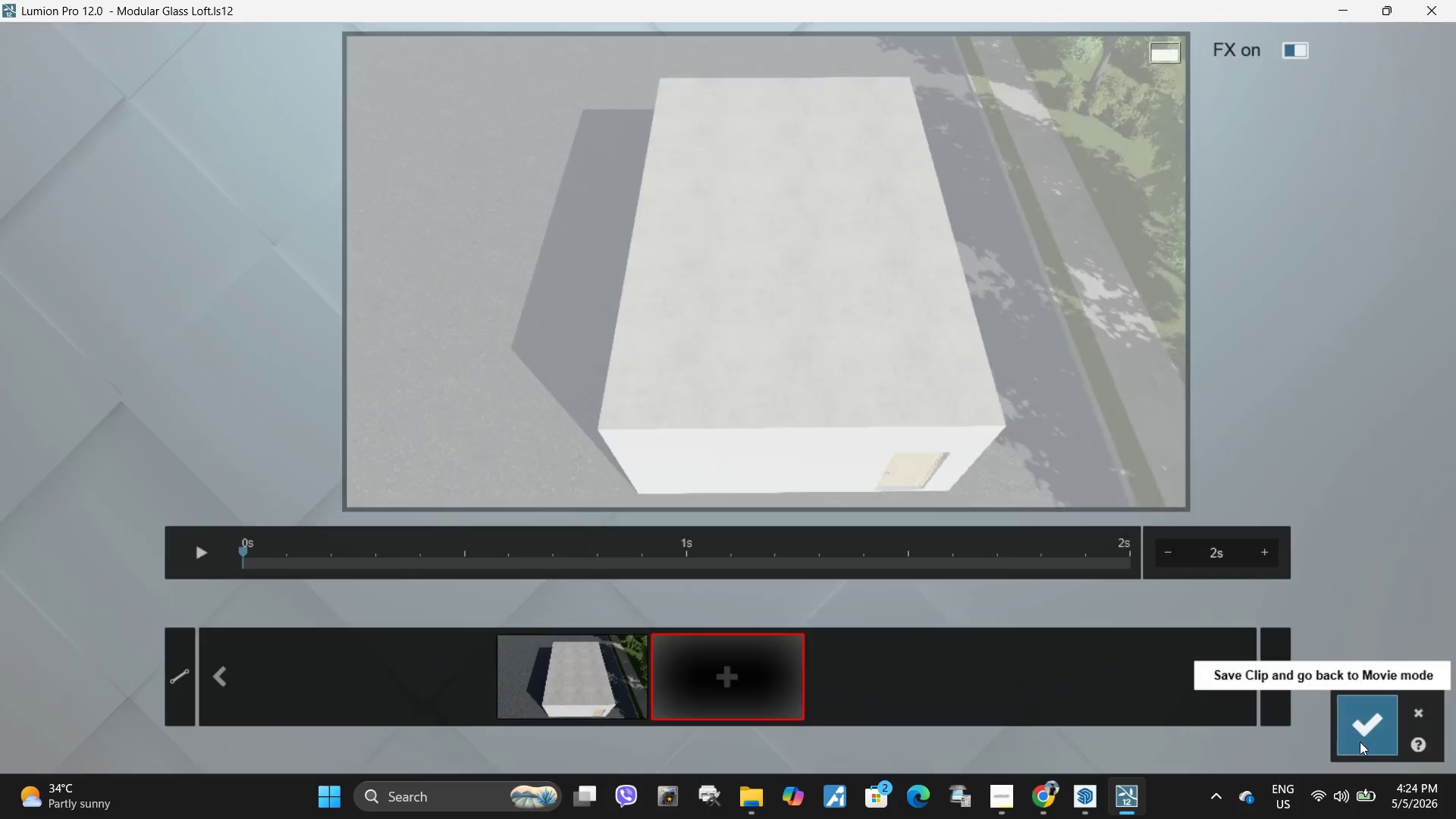 
left_click([1372, 727])
 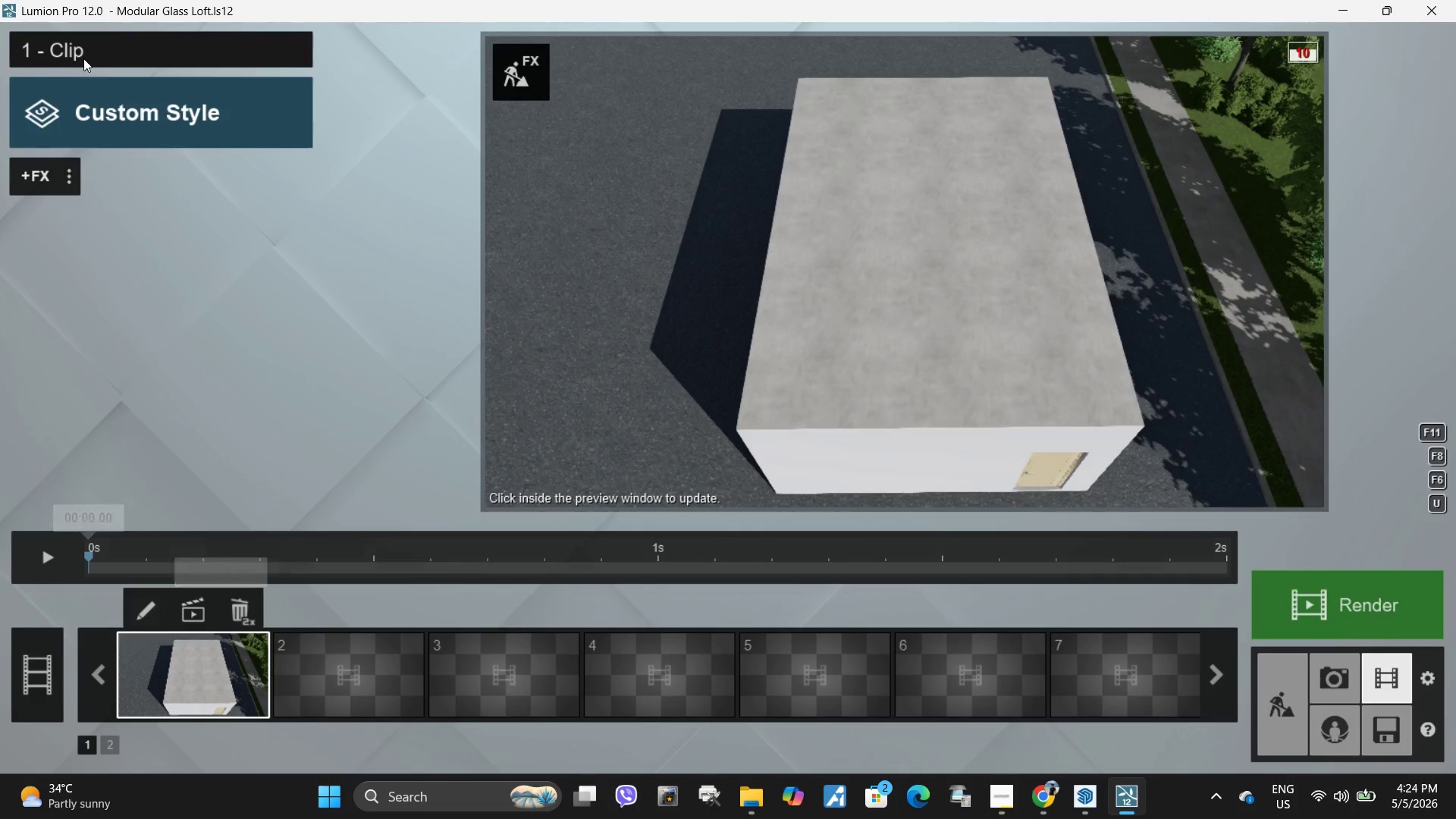 
left_click([68, 171])
 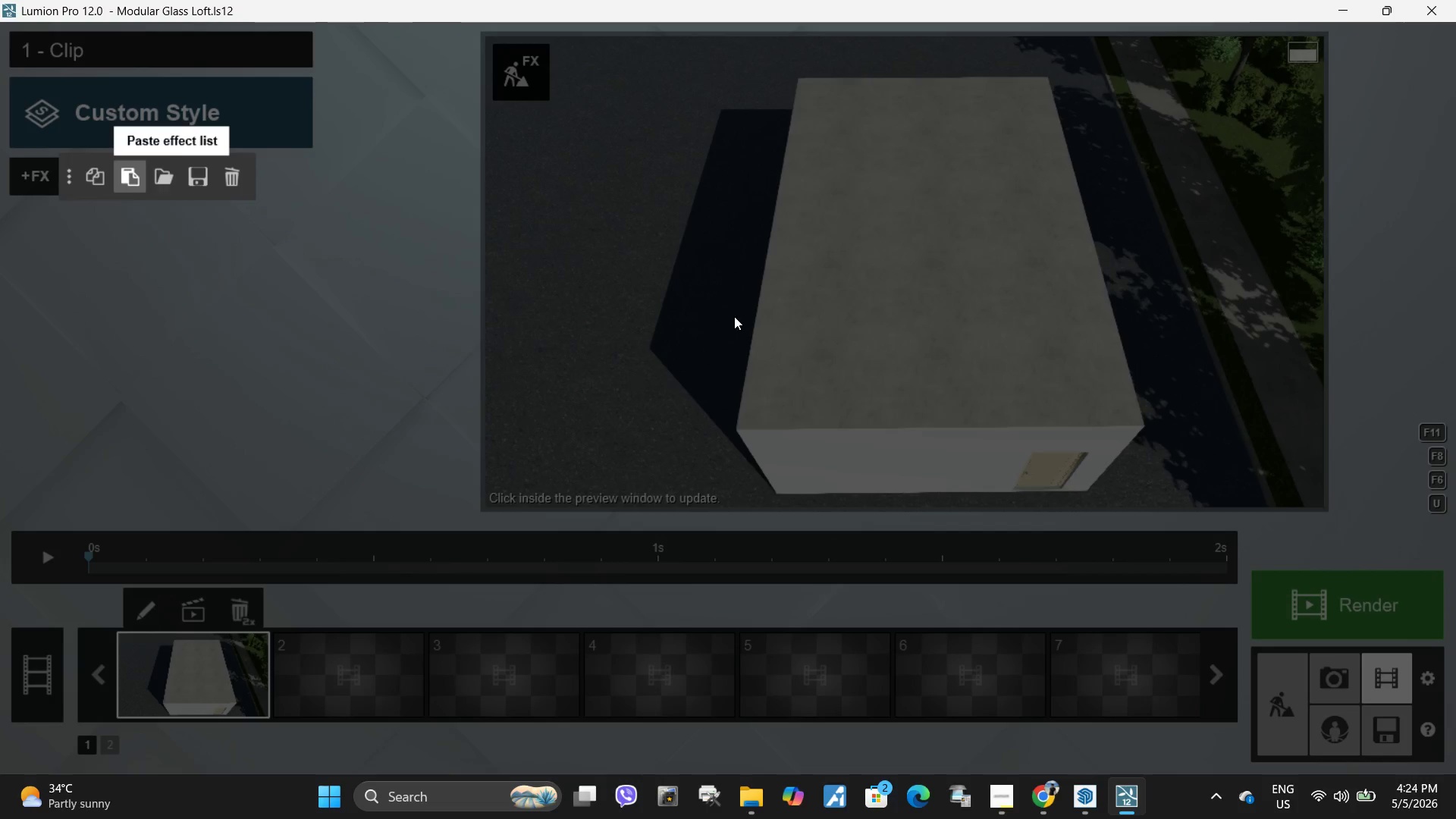 
left_click([768, 315])
 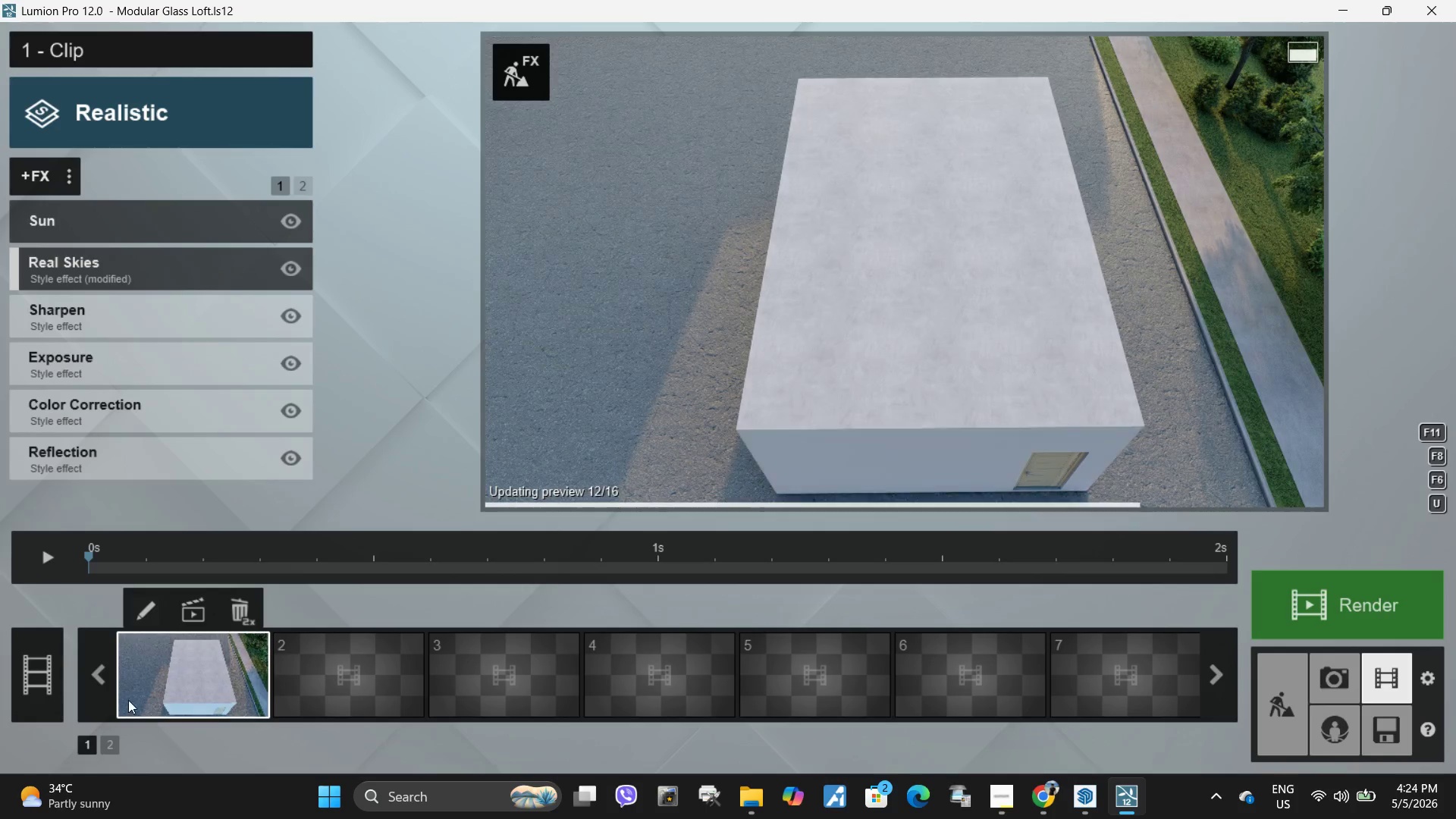 
left_click([1336, 682])
 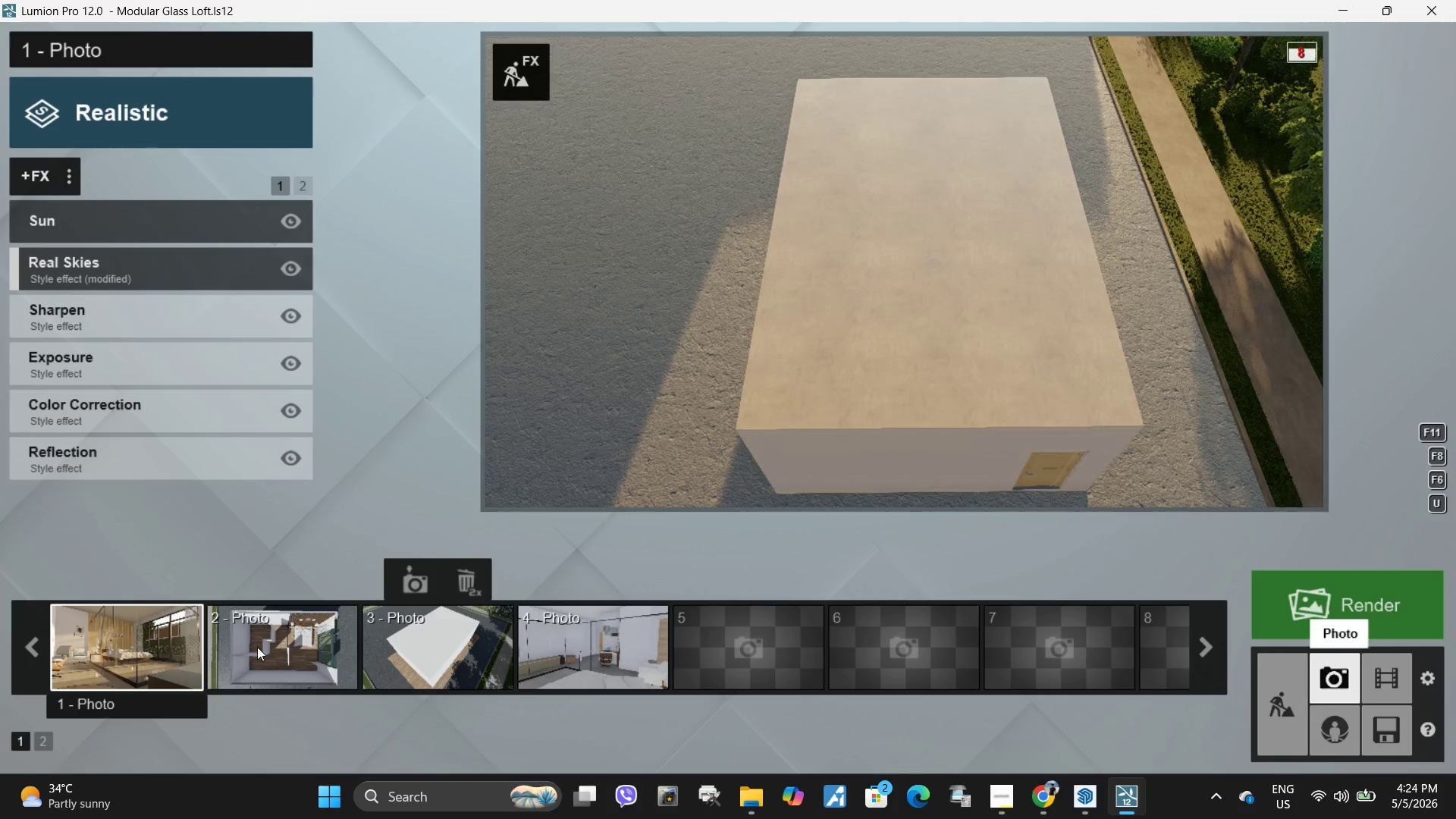 
left_click([148, 652])
 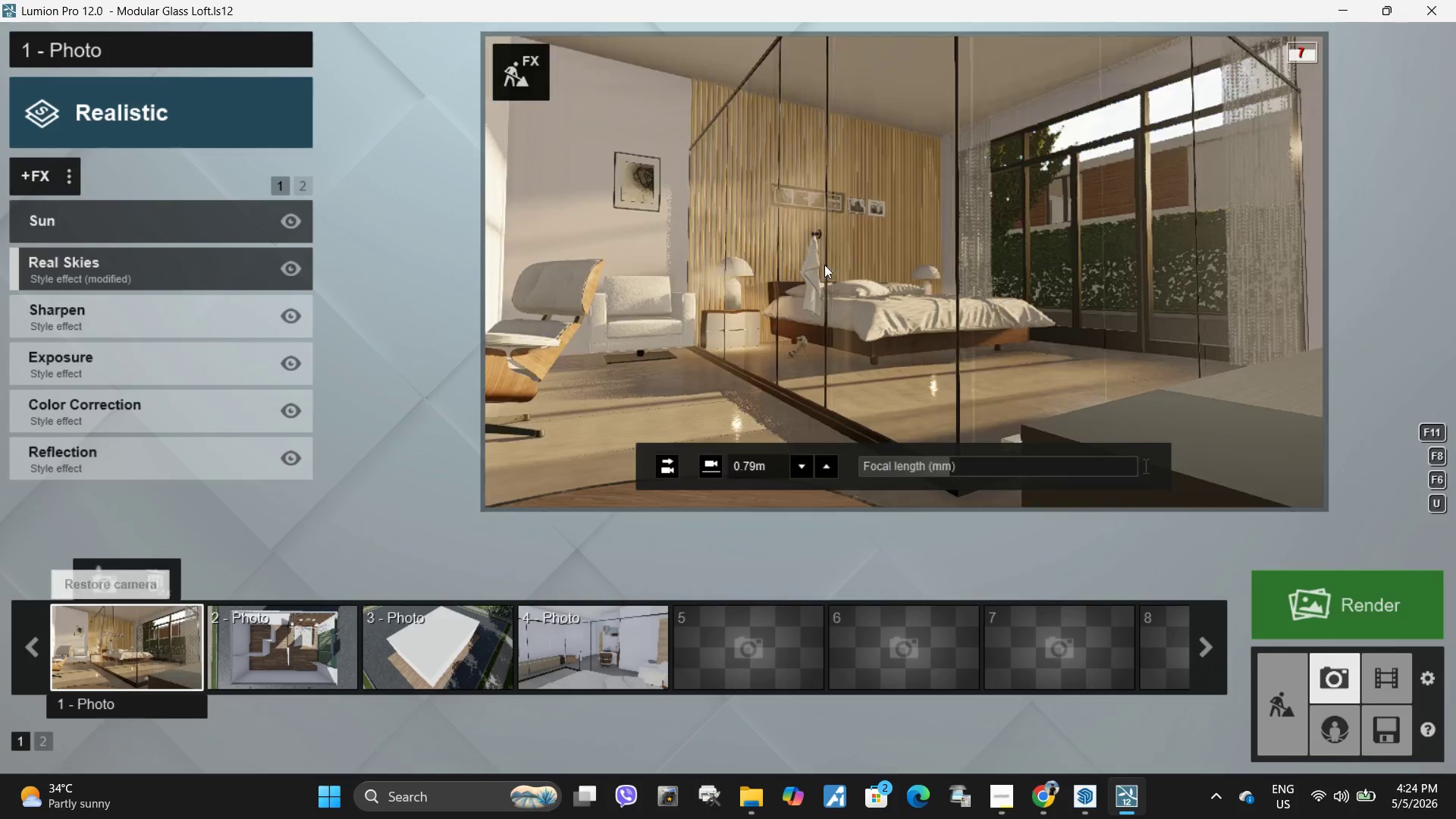 
left_click([734, 256])
 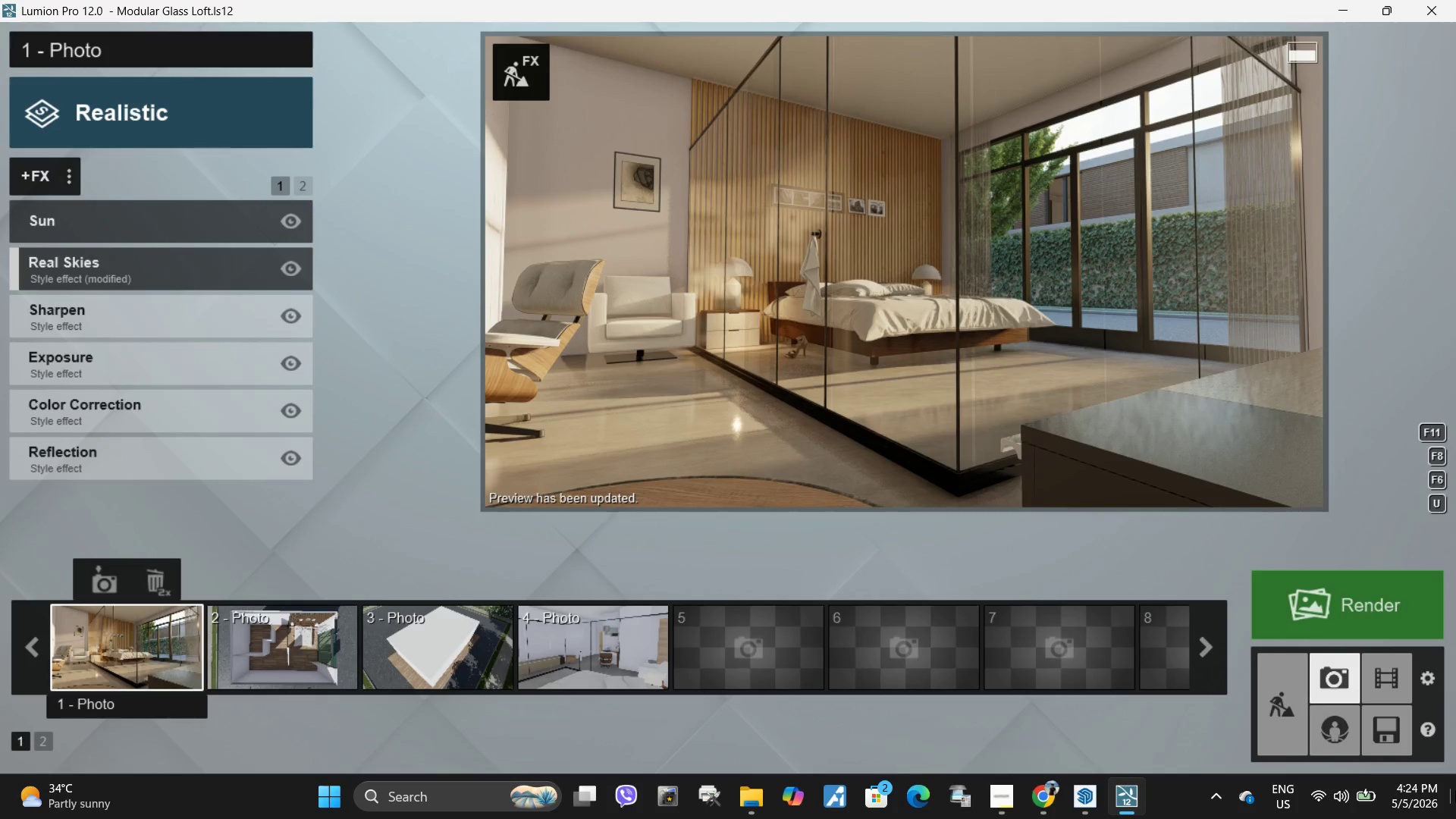 
left_click([1003, 809])